 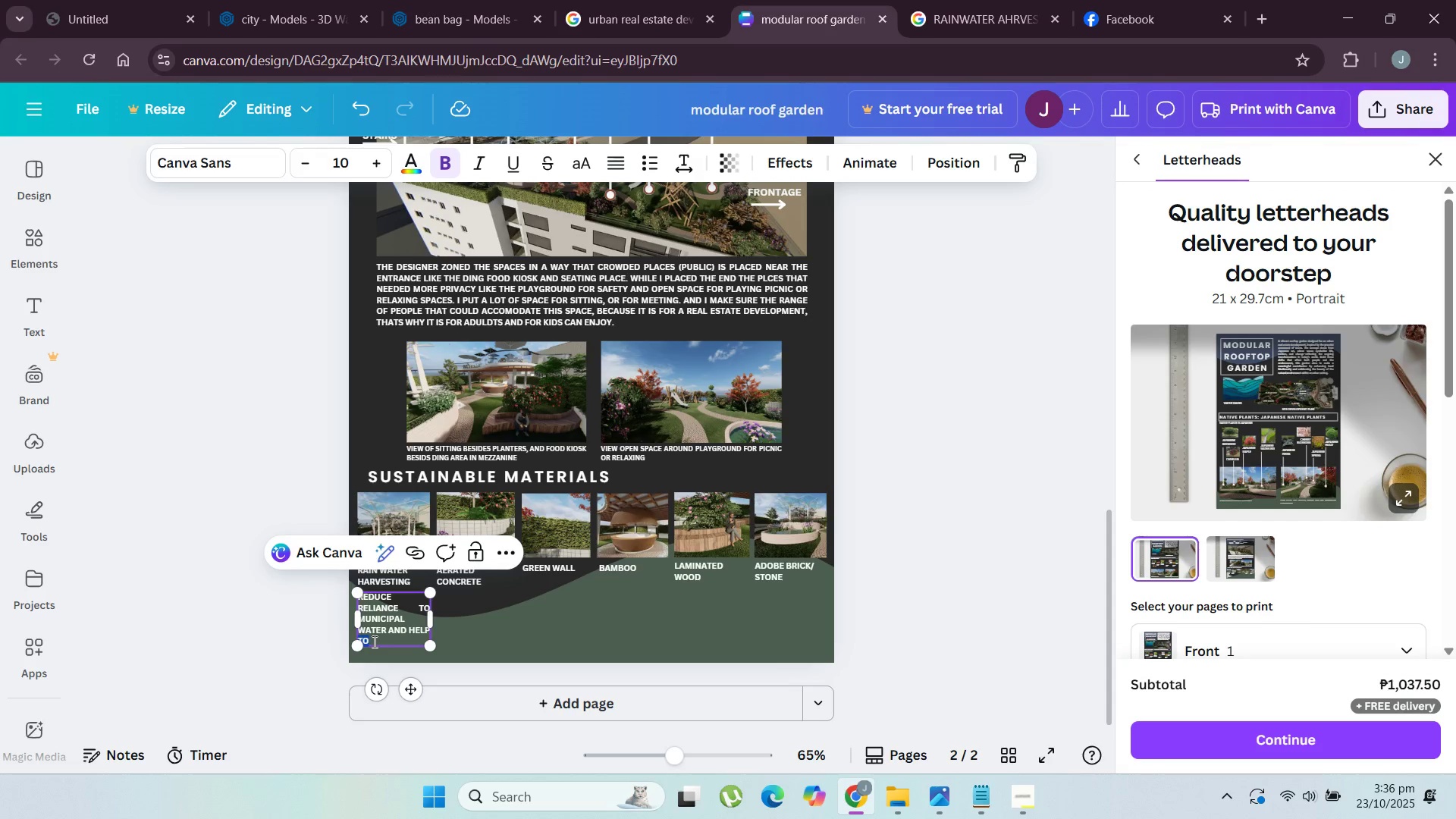 
left_click([373, 642])
 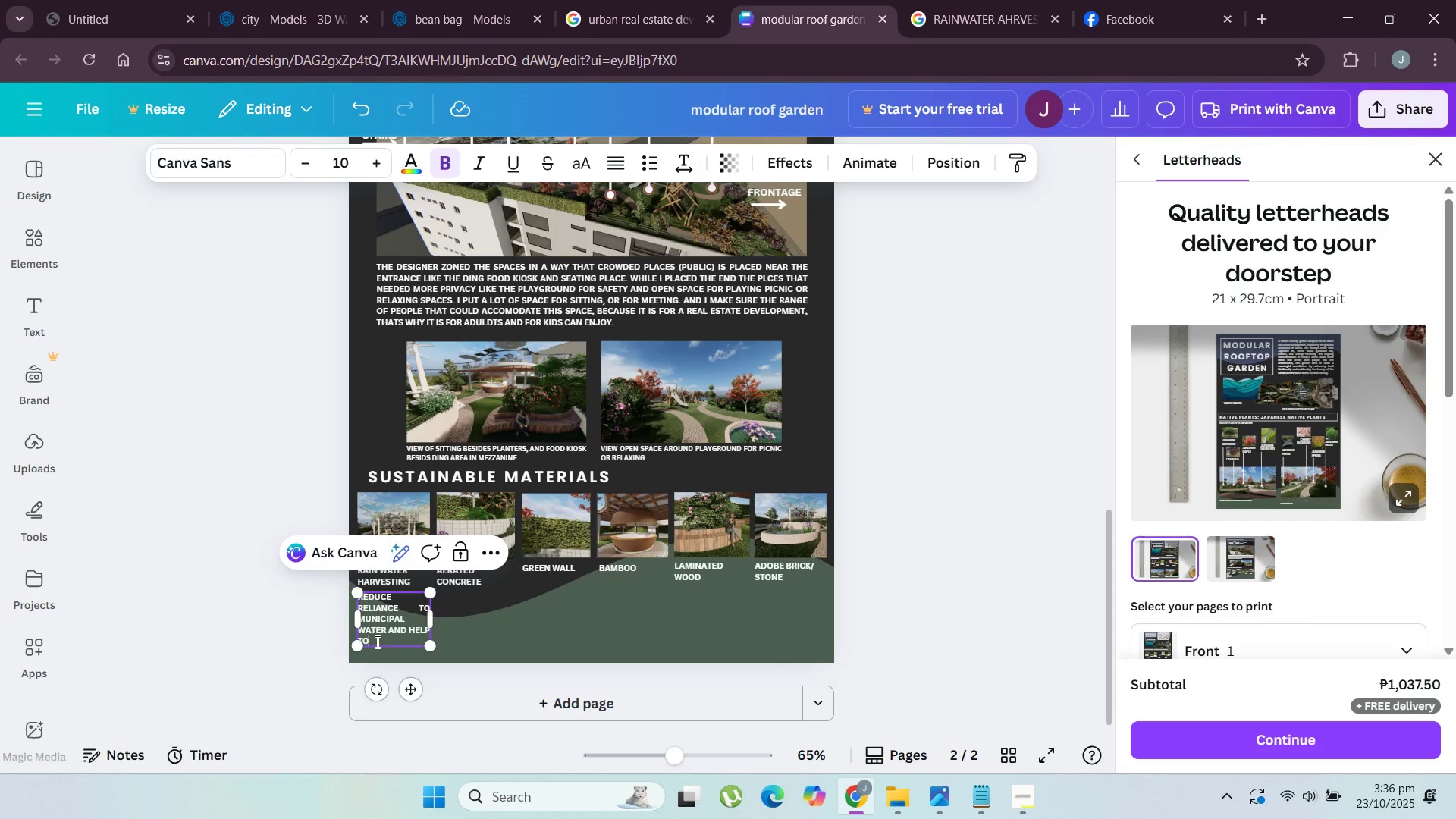 
type( PROVIDE WATER FOR GARDENING AND TOILET FLUSHING)
 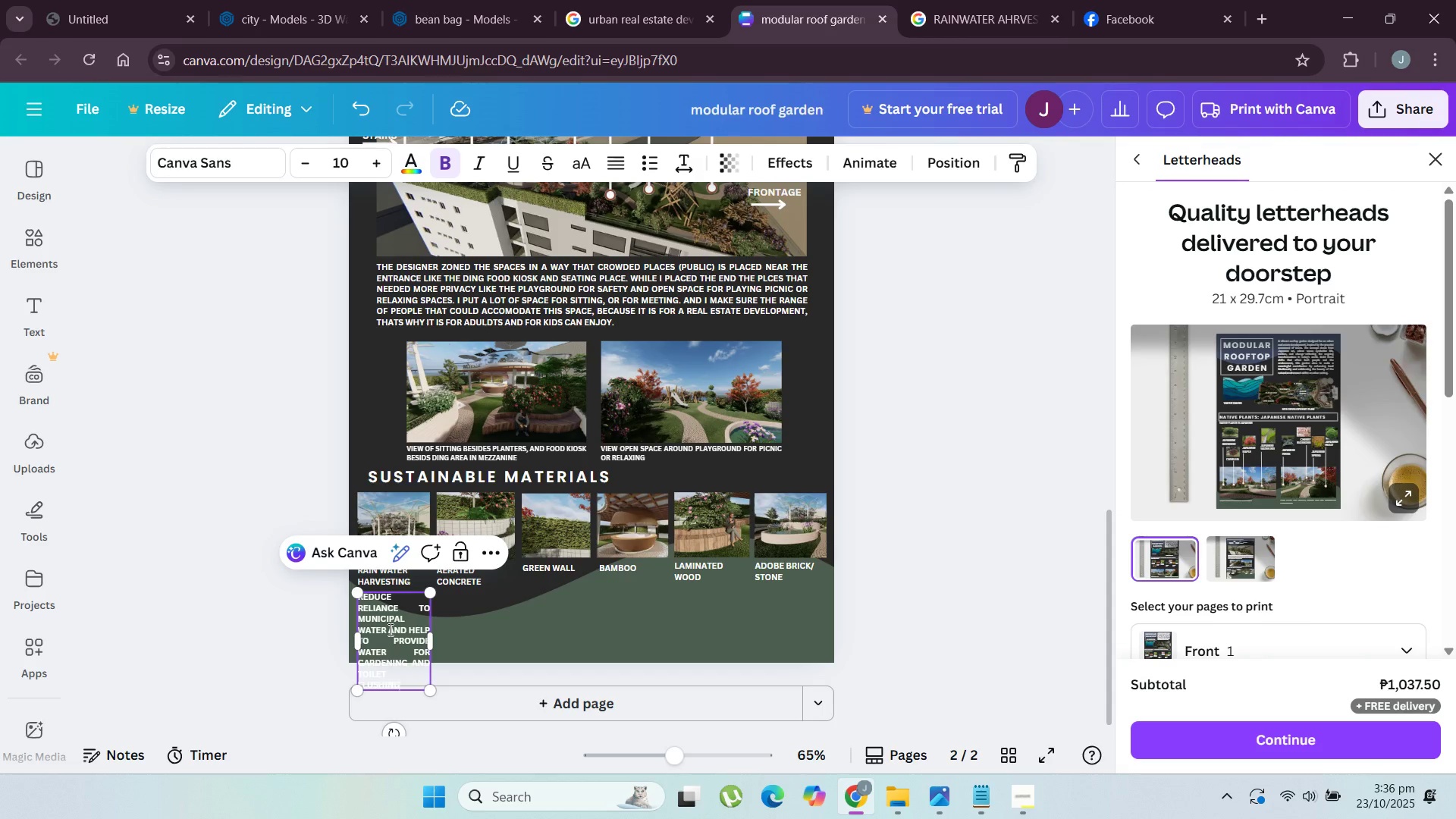 
double_click([389, 629])
 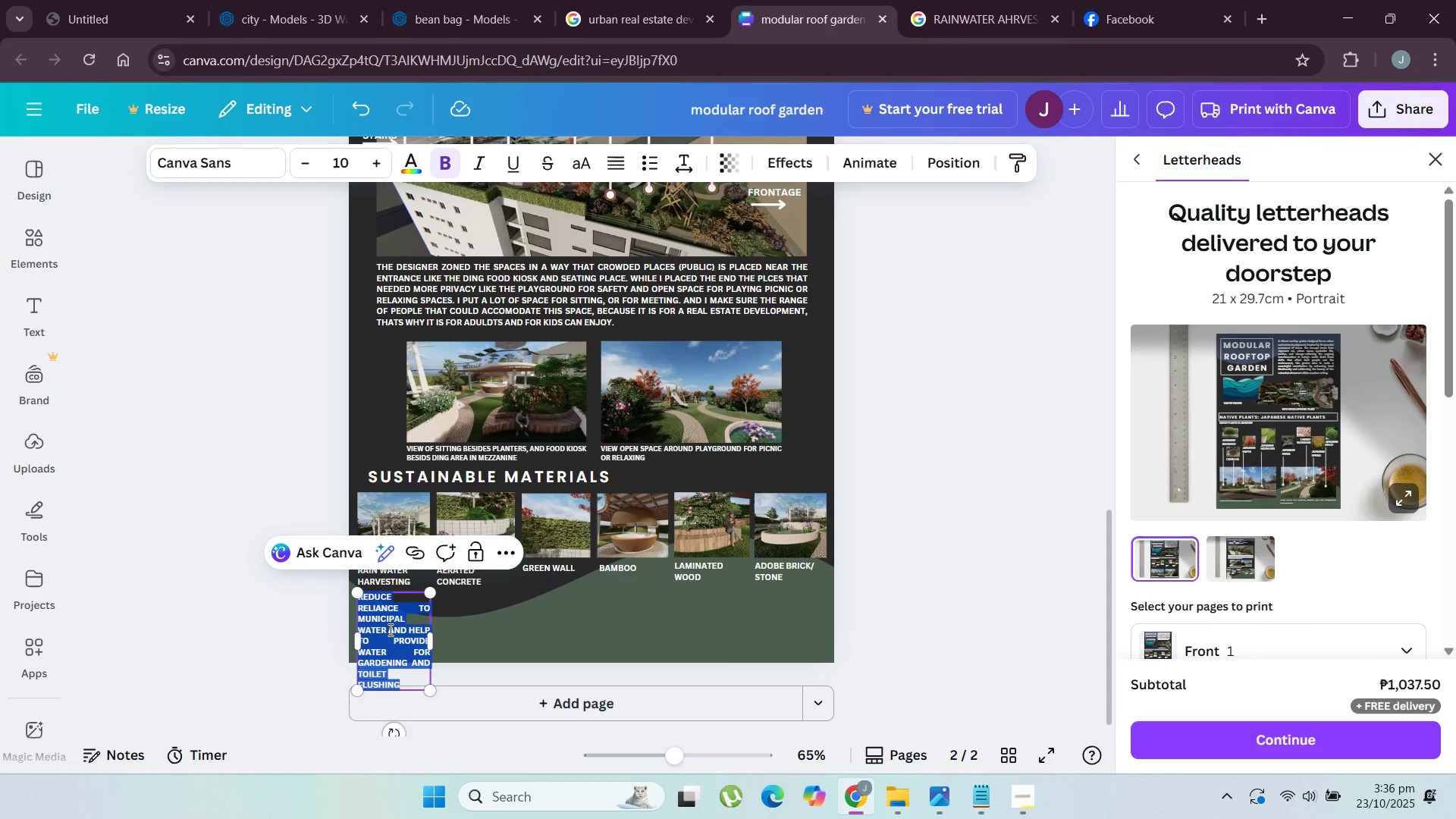 
triple_click([389, 629])
 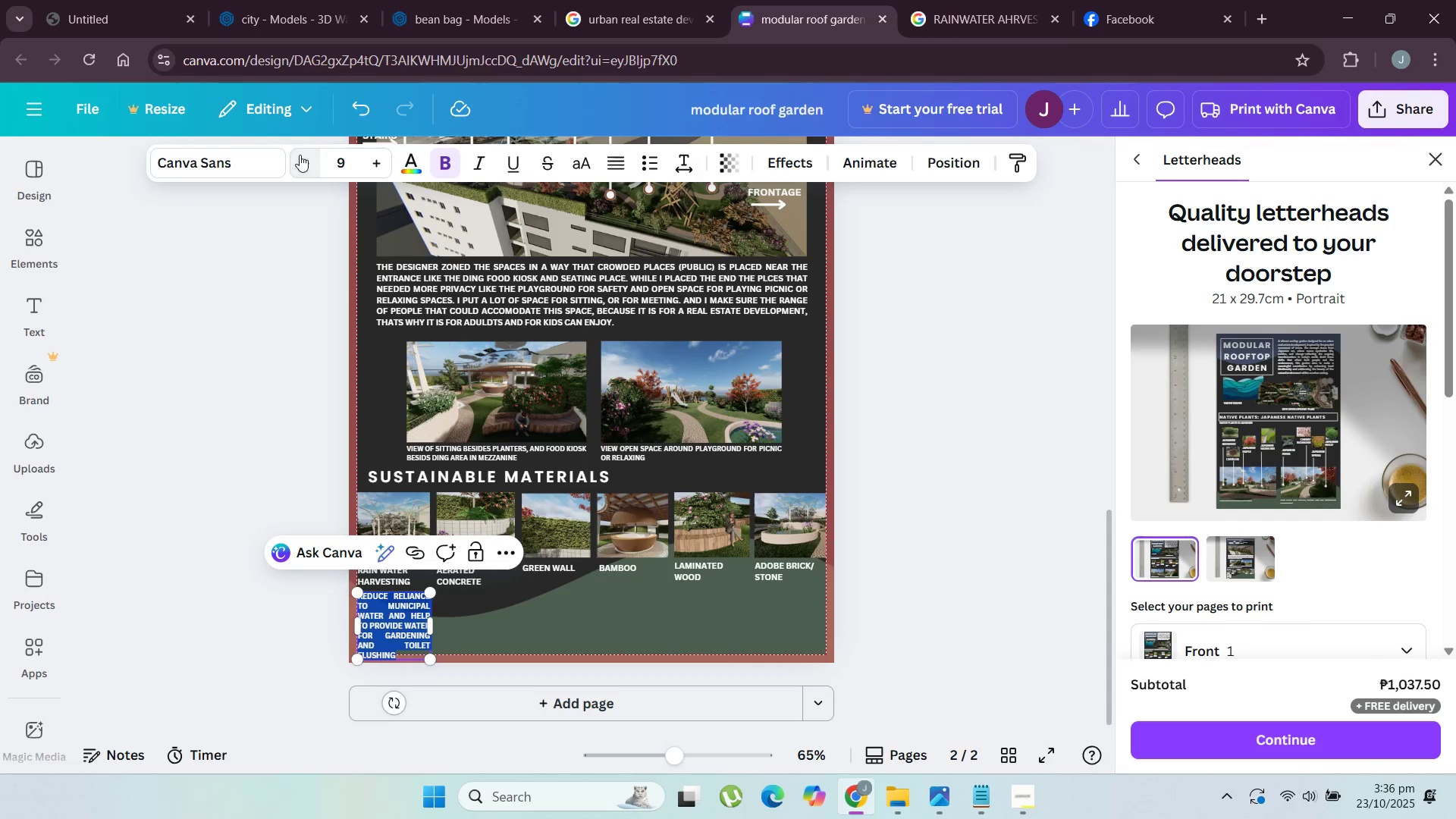 
left_click([467, 638])
 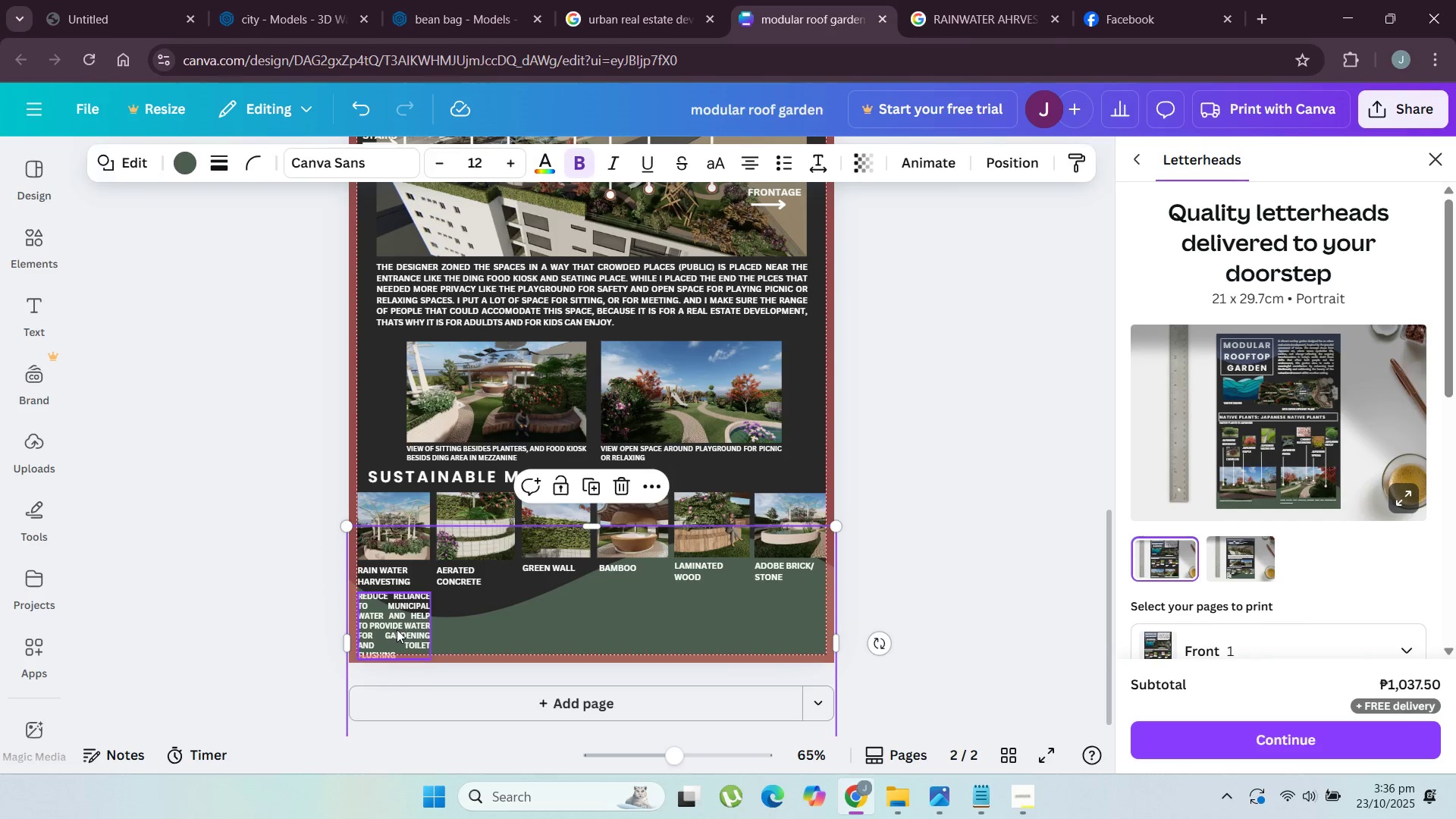 
double_click([397, 629])
 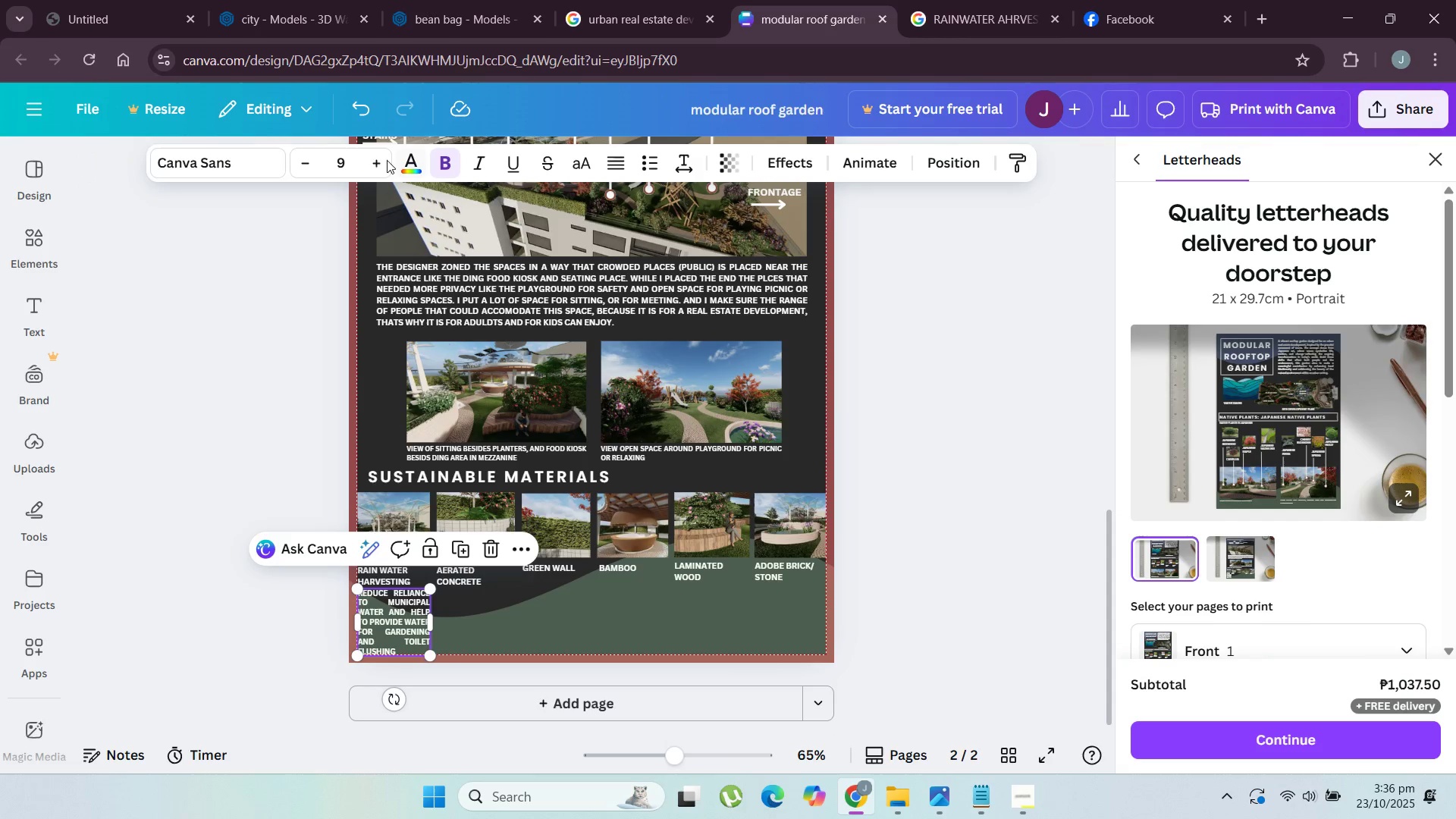 
wait(5.87)
 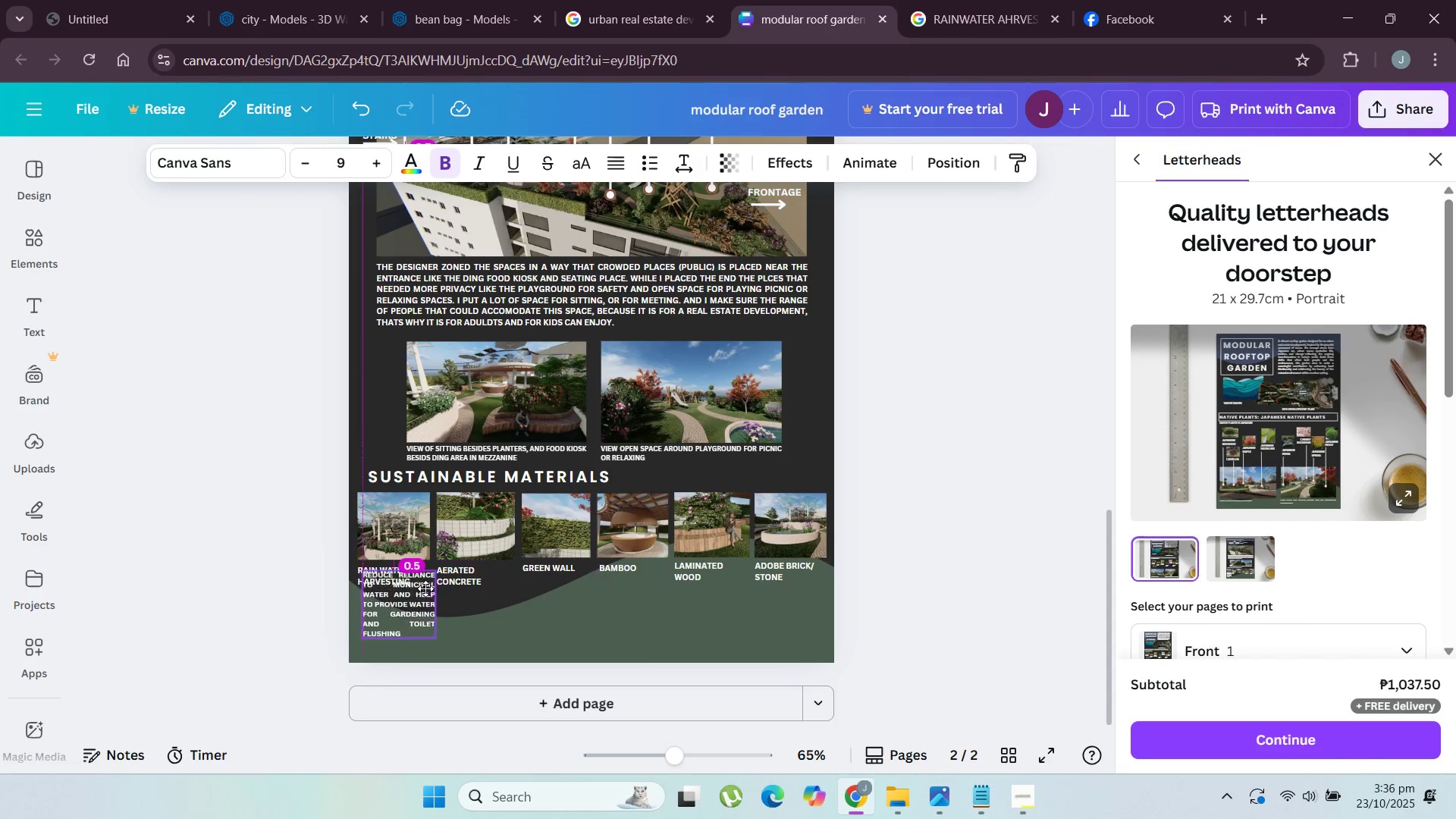 
left_click([450, 167])
 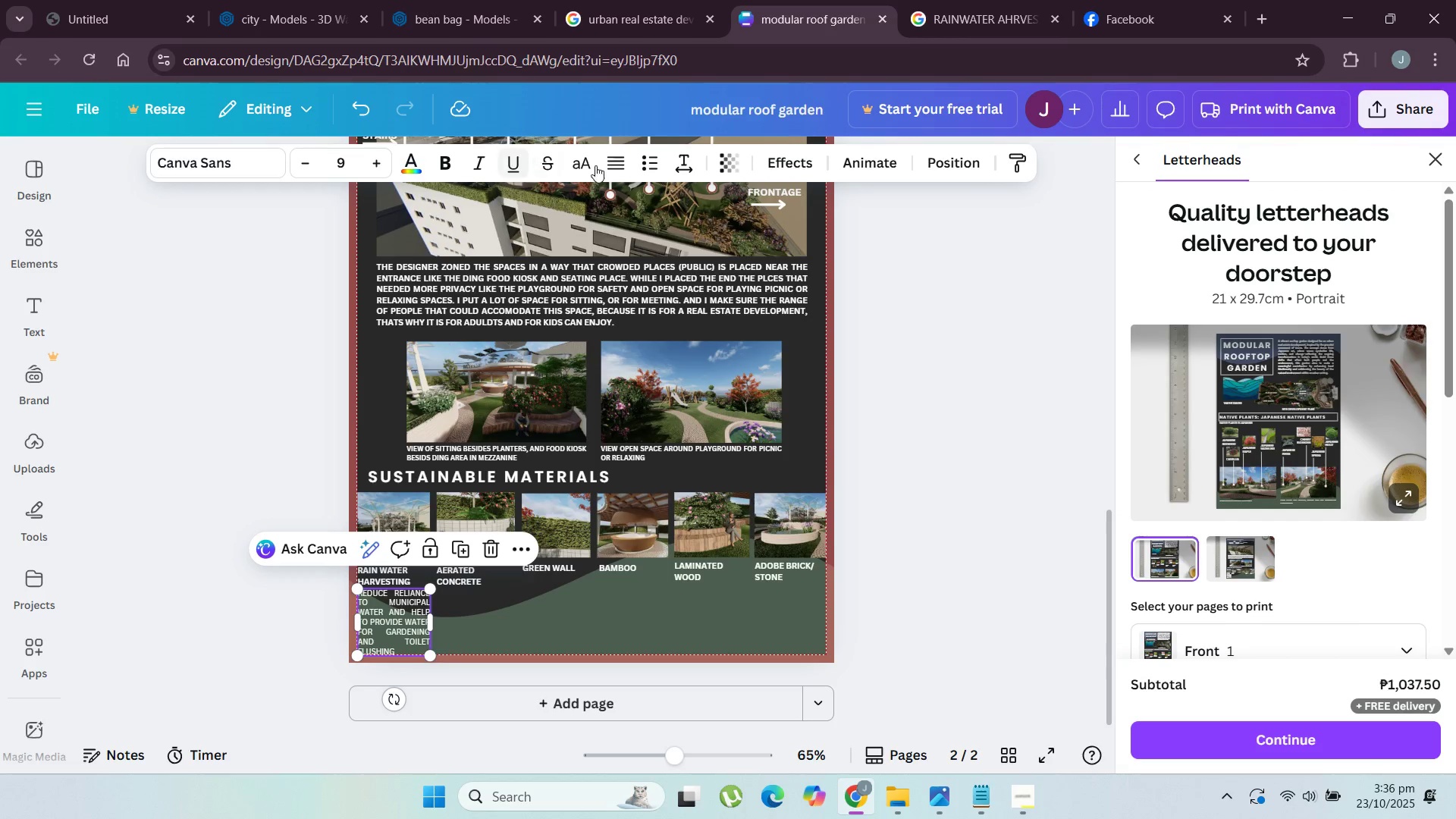 
left_click([612, 167])
 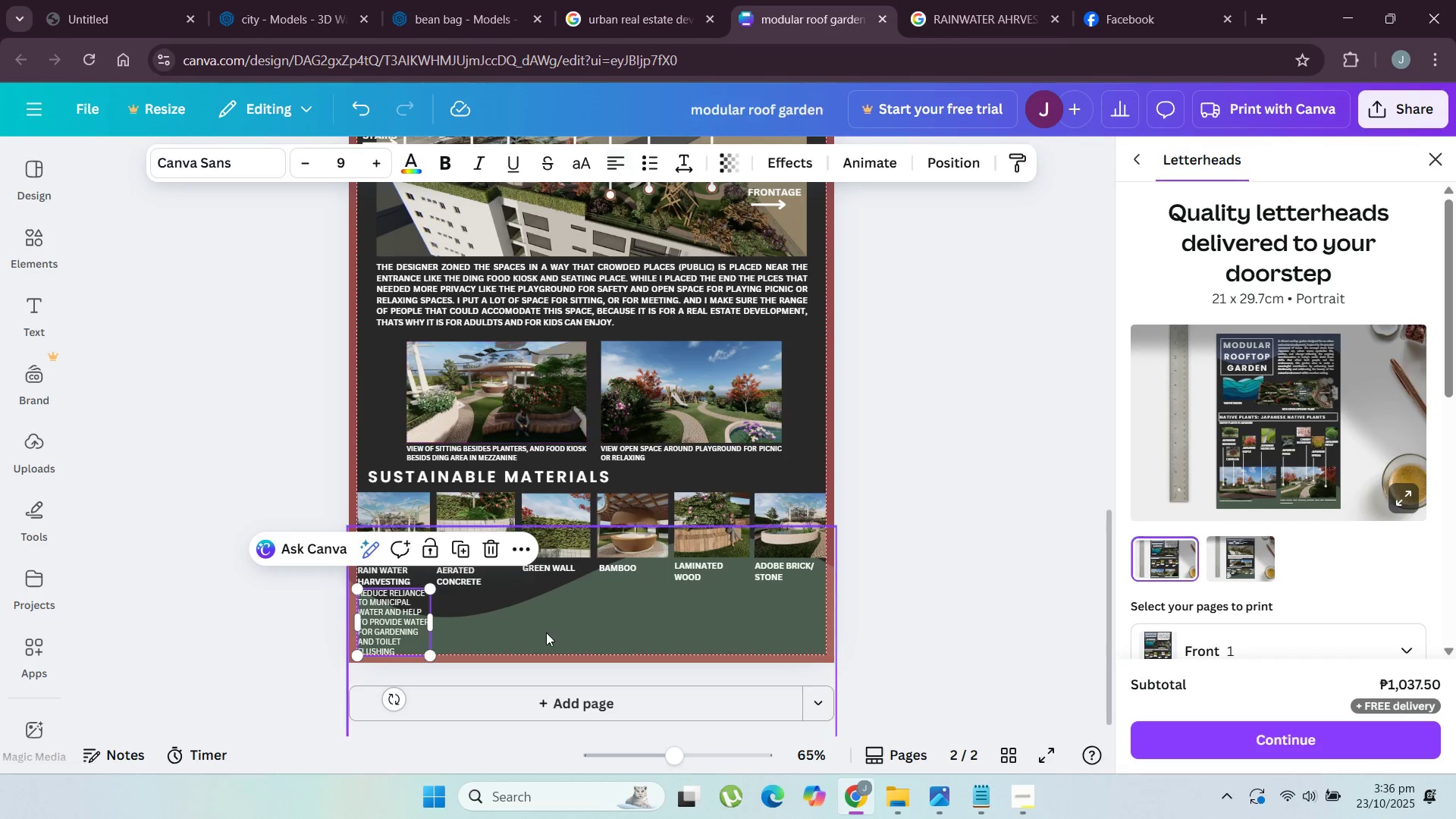 
left_click([546, 632])
 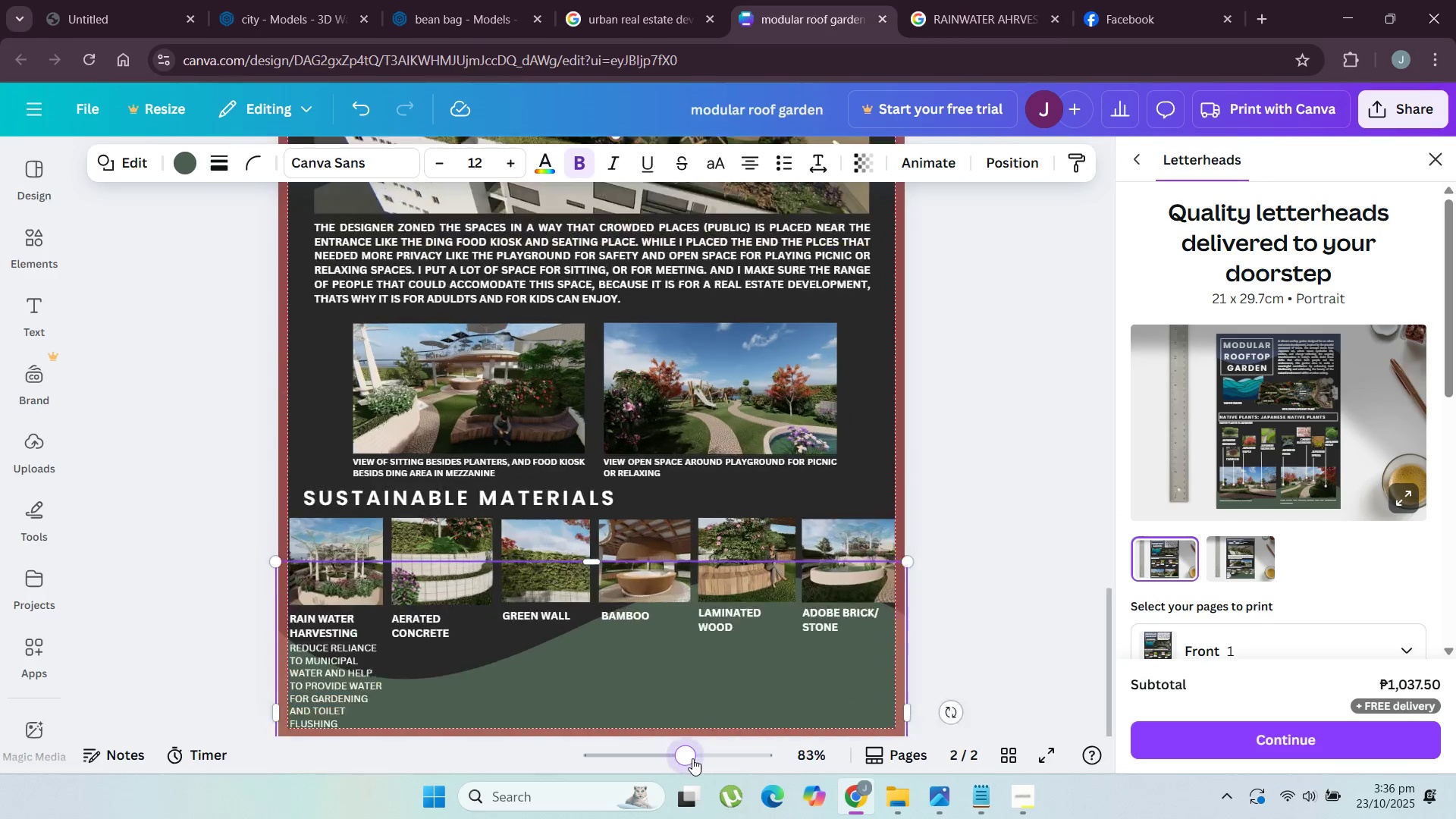 
scroll: coordinate [686, 498], scroll_direction: down, amount: 2.0
 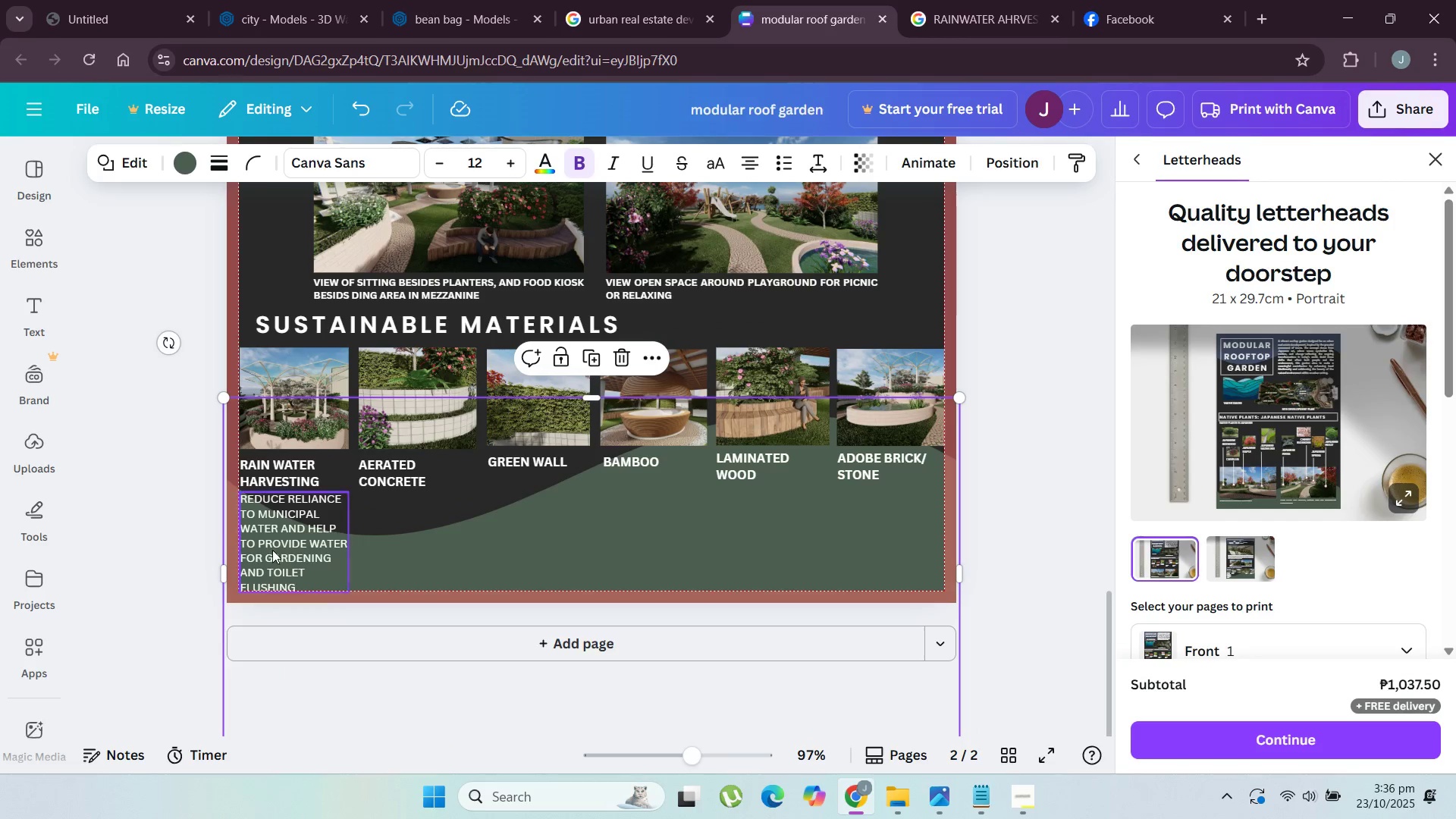 
left_click([273, 548])
 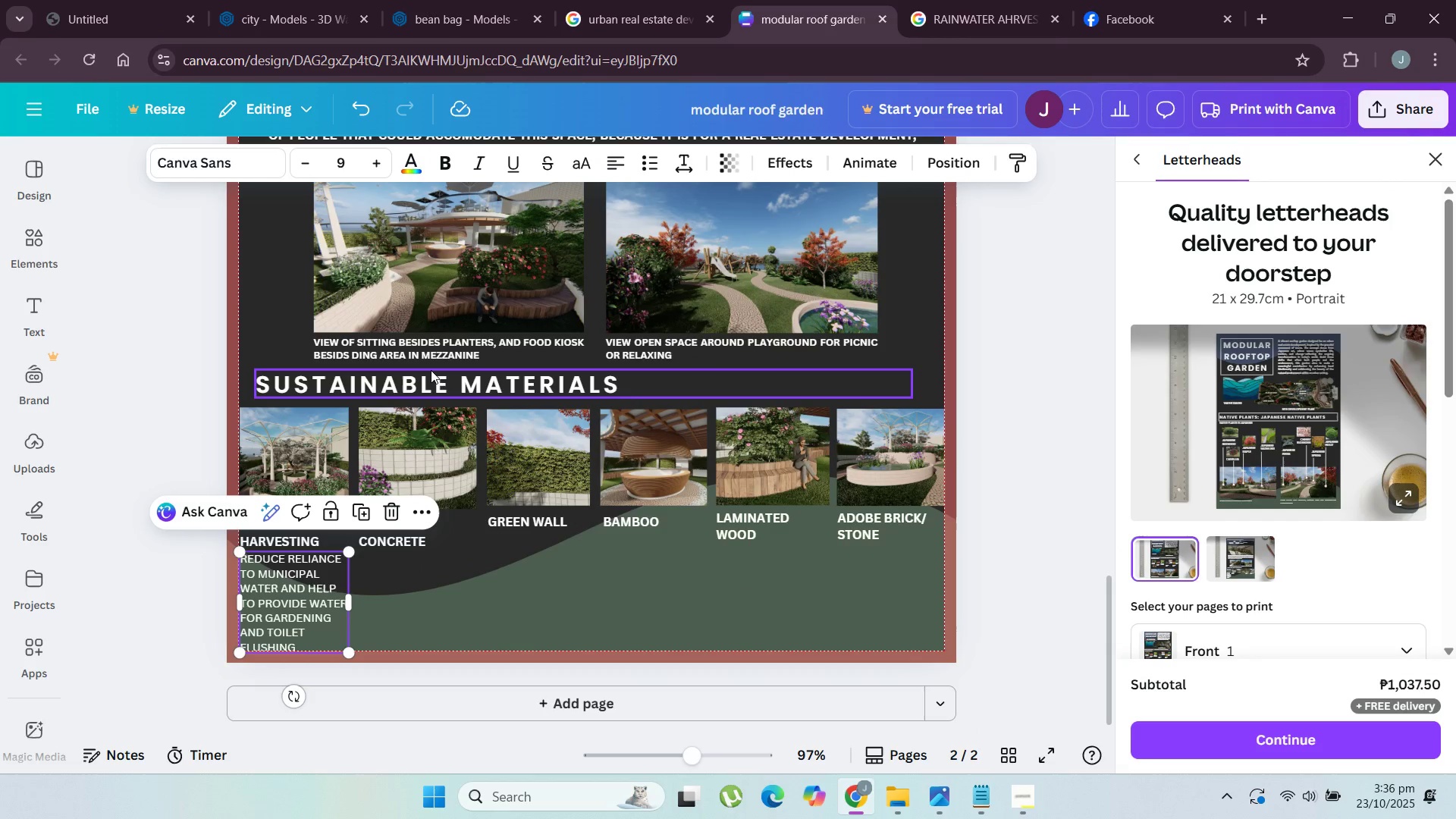 
scroll: coordinate [456, 383], scroll_direction: up, amount: 2.0
 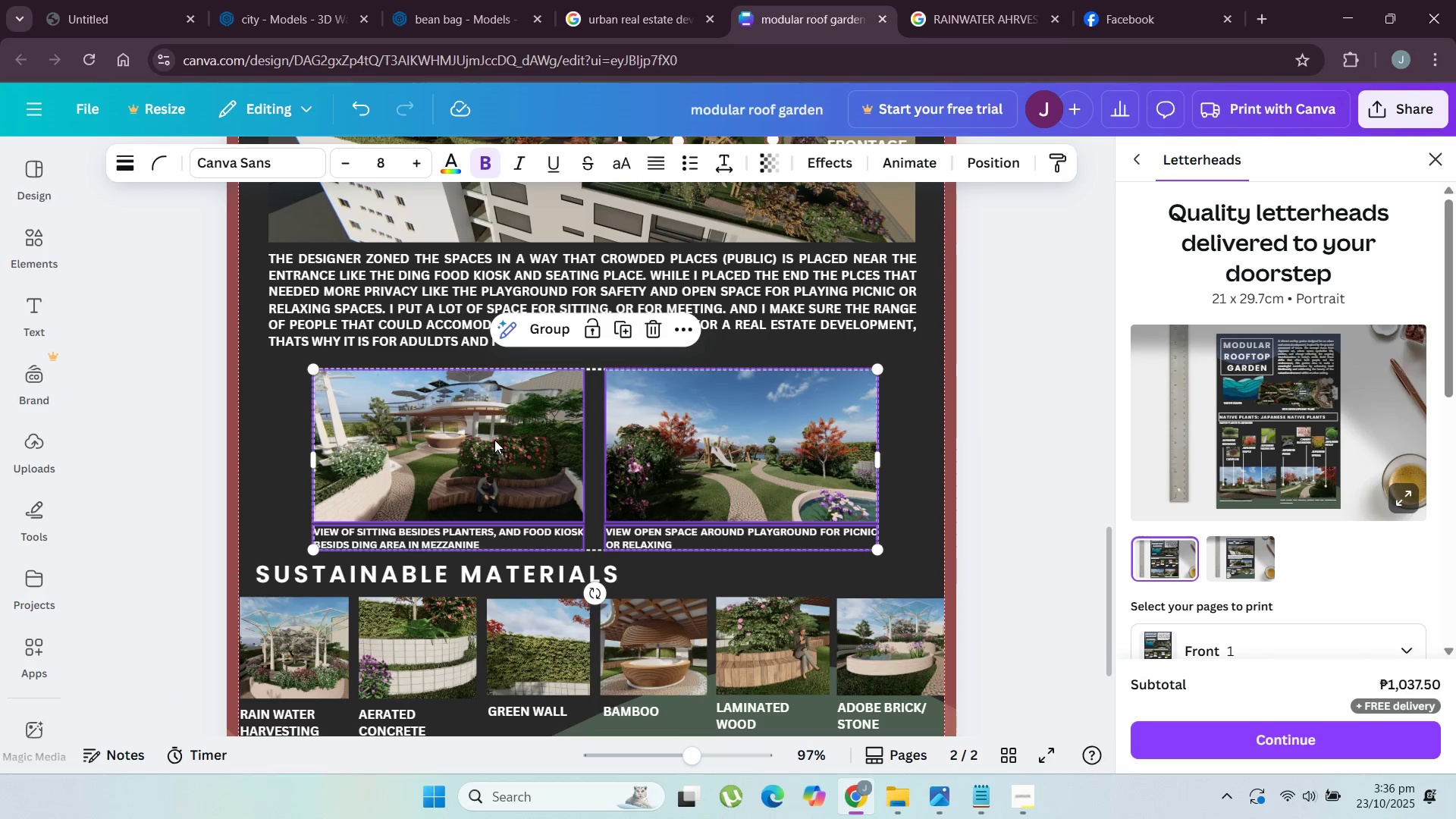 
hold_key(key=ShiftLeft, duration=0.91)
 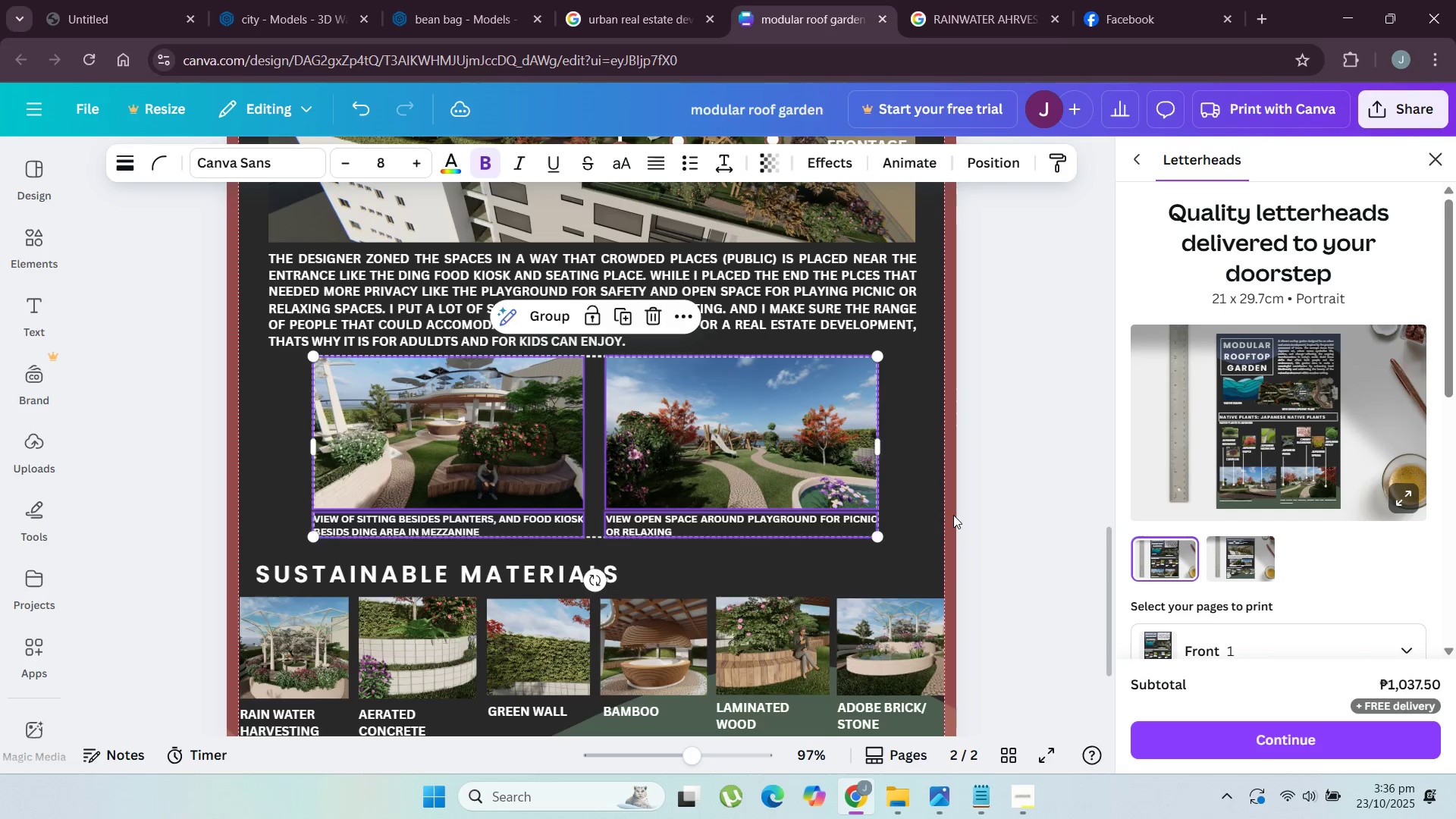 
scroll: coordinate [953, 515], scroll_direction: down, amount: 2.0
 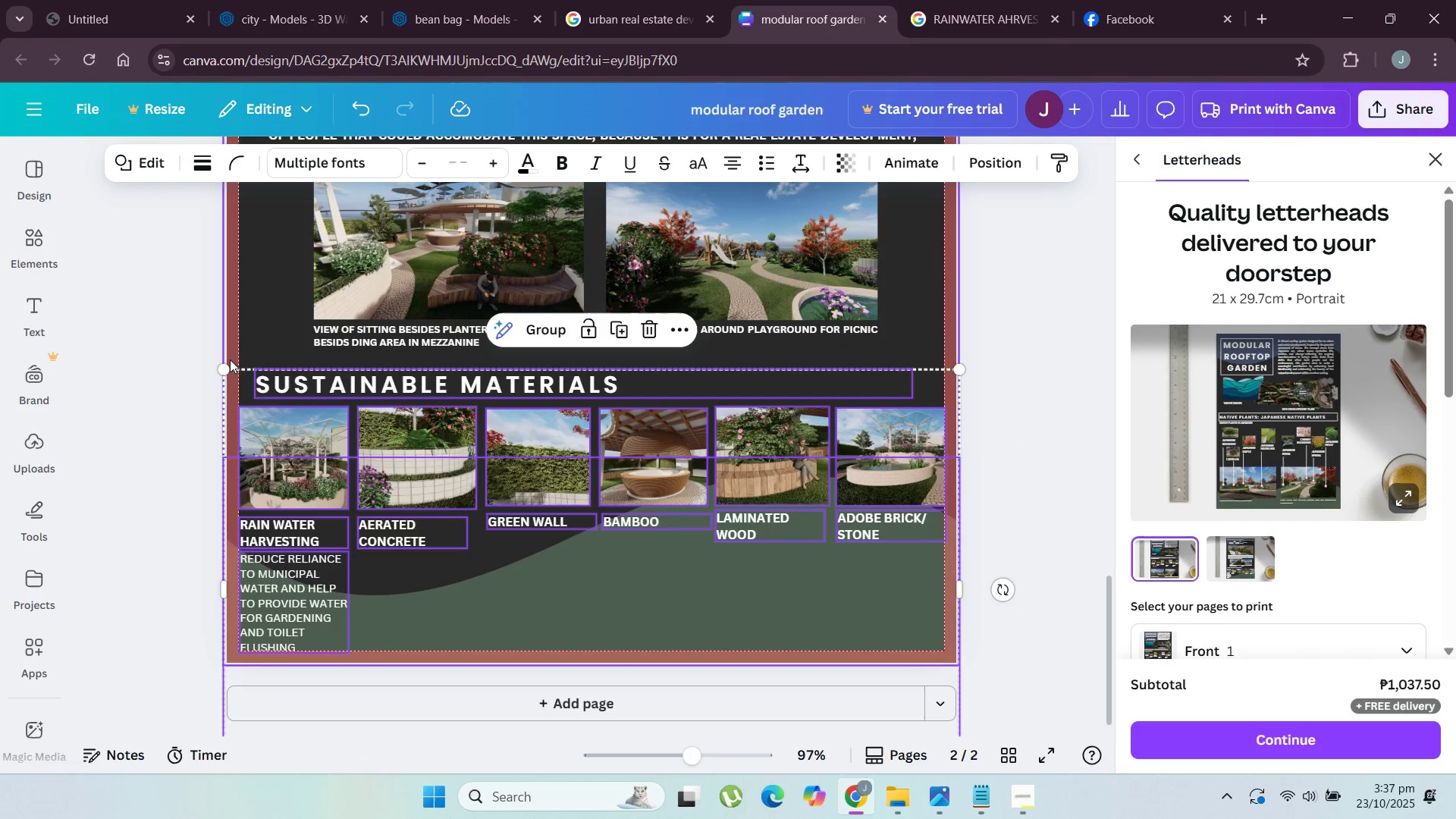 
hold_key(key=ShiftLeft, duration=1.52)
 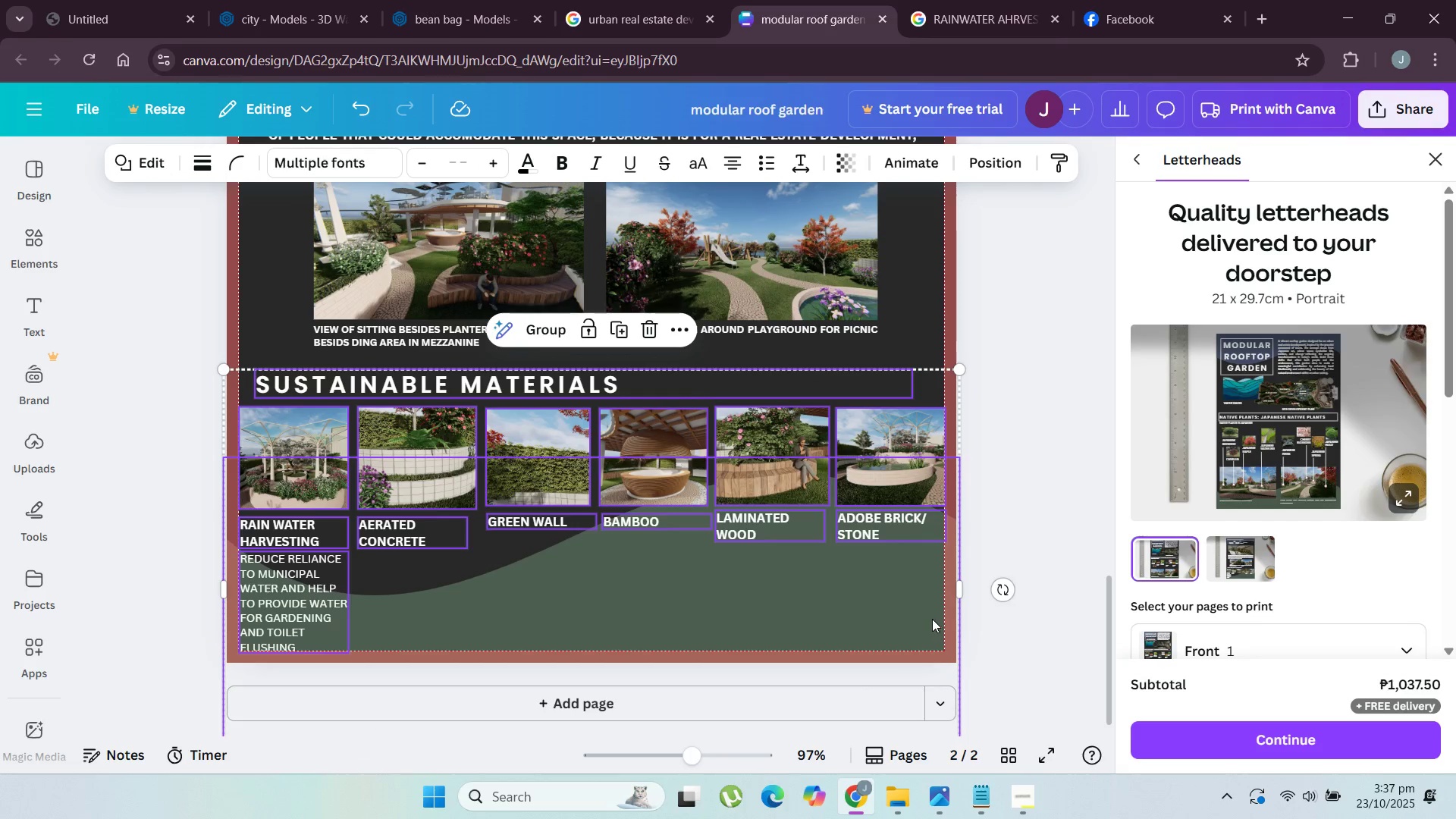 
hold_key(key=ShiftLeft, duration=1.5)
left_click([921, 619])
 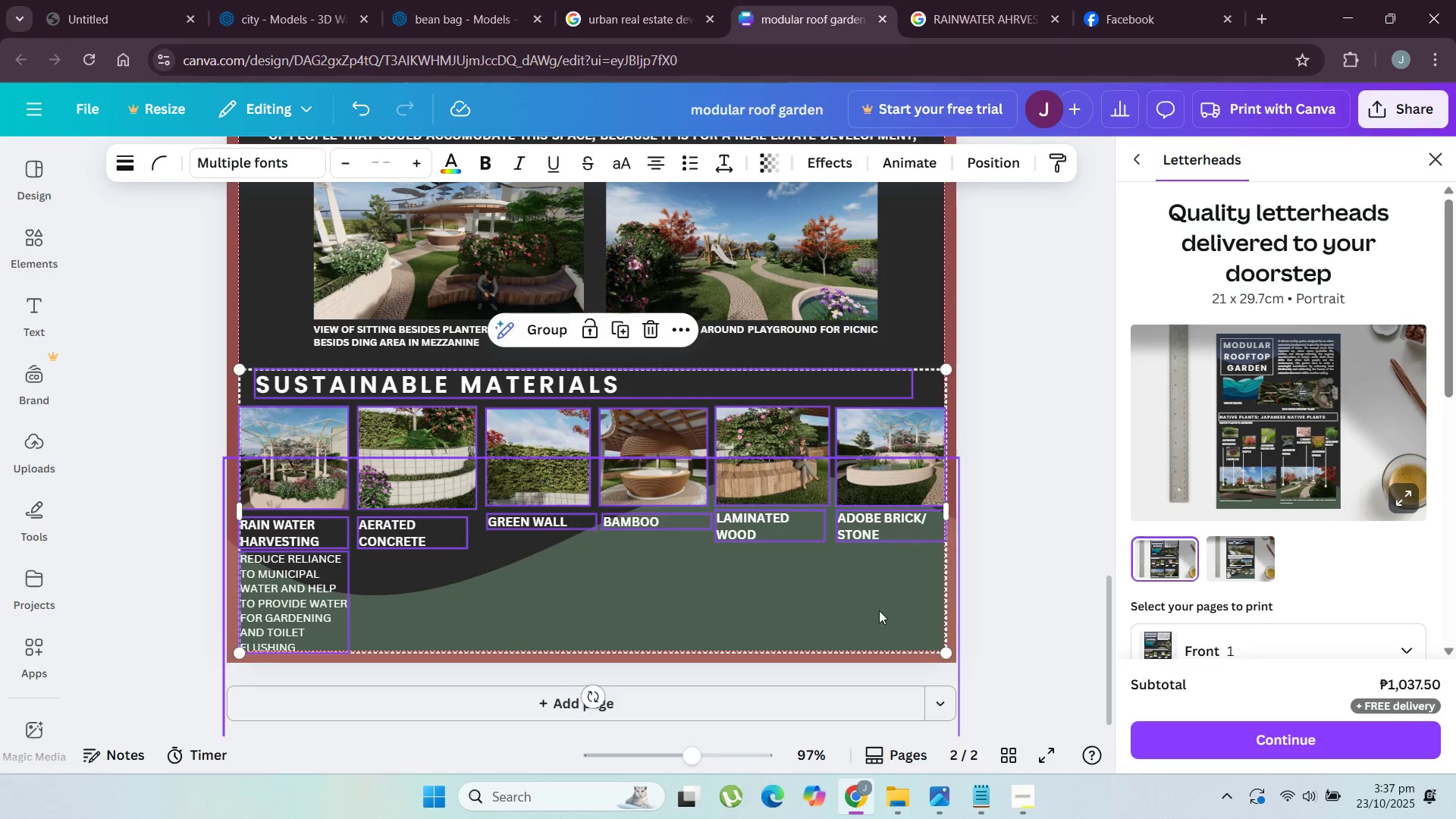 
hold_key(key=ShiftLeft, duration=0.79)
left_click([874, 609])
 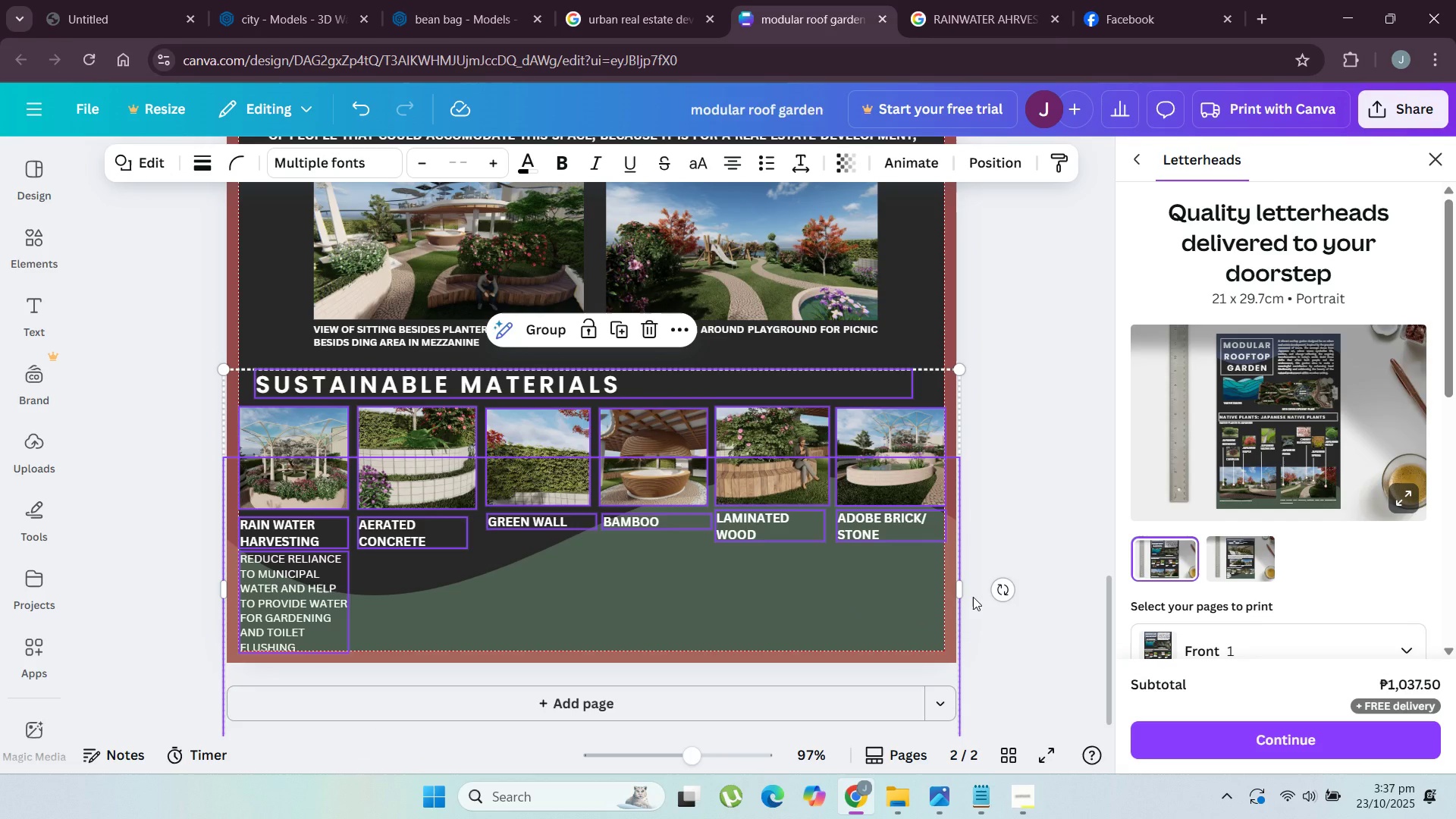 
key(ArrowUp)
 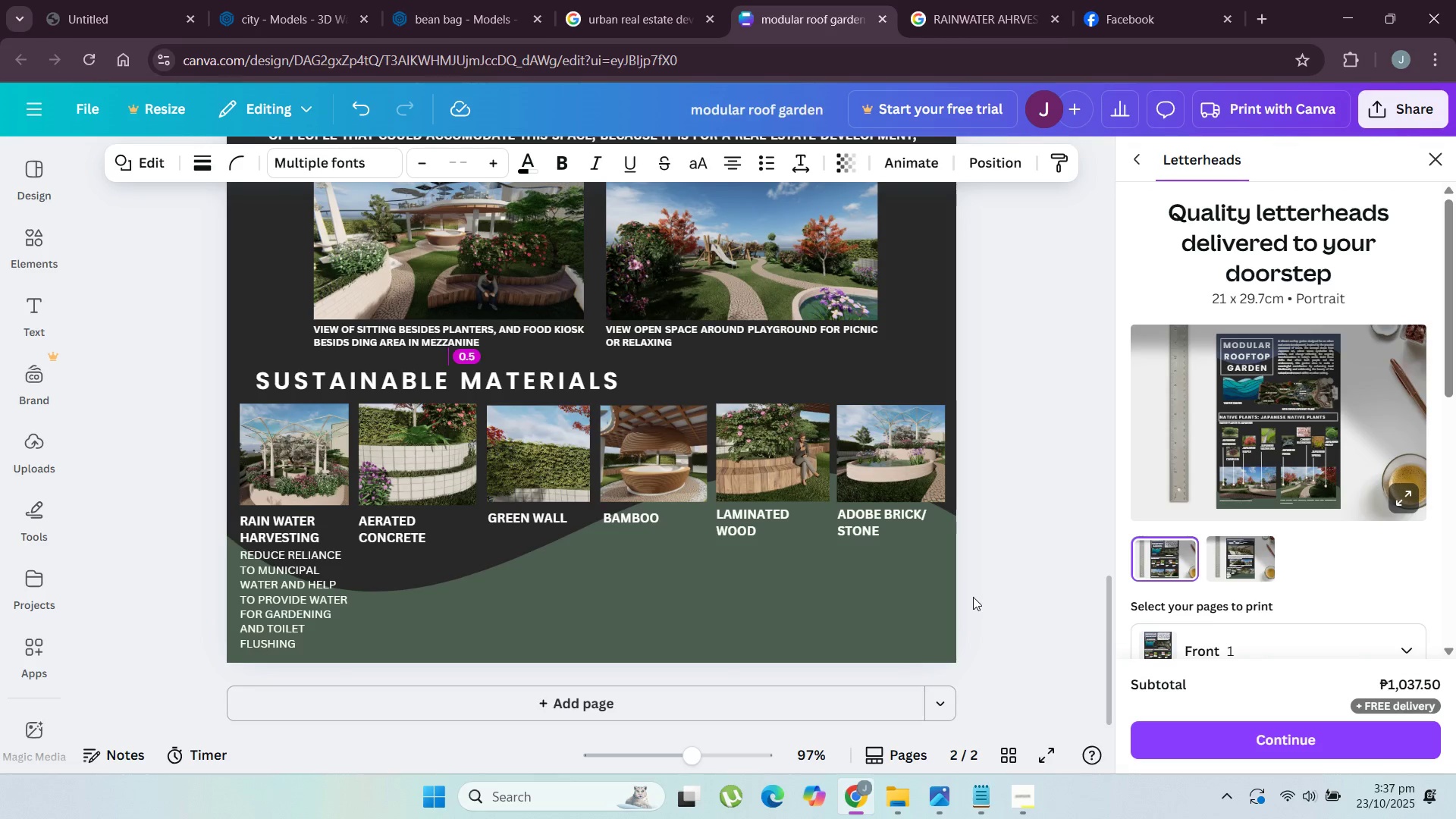 
key(ArrowUp)
 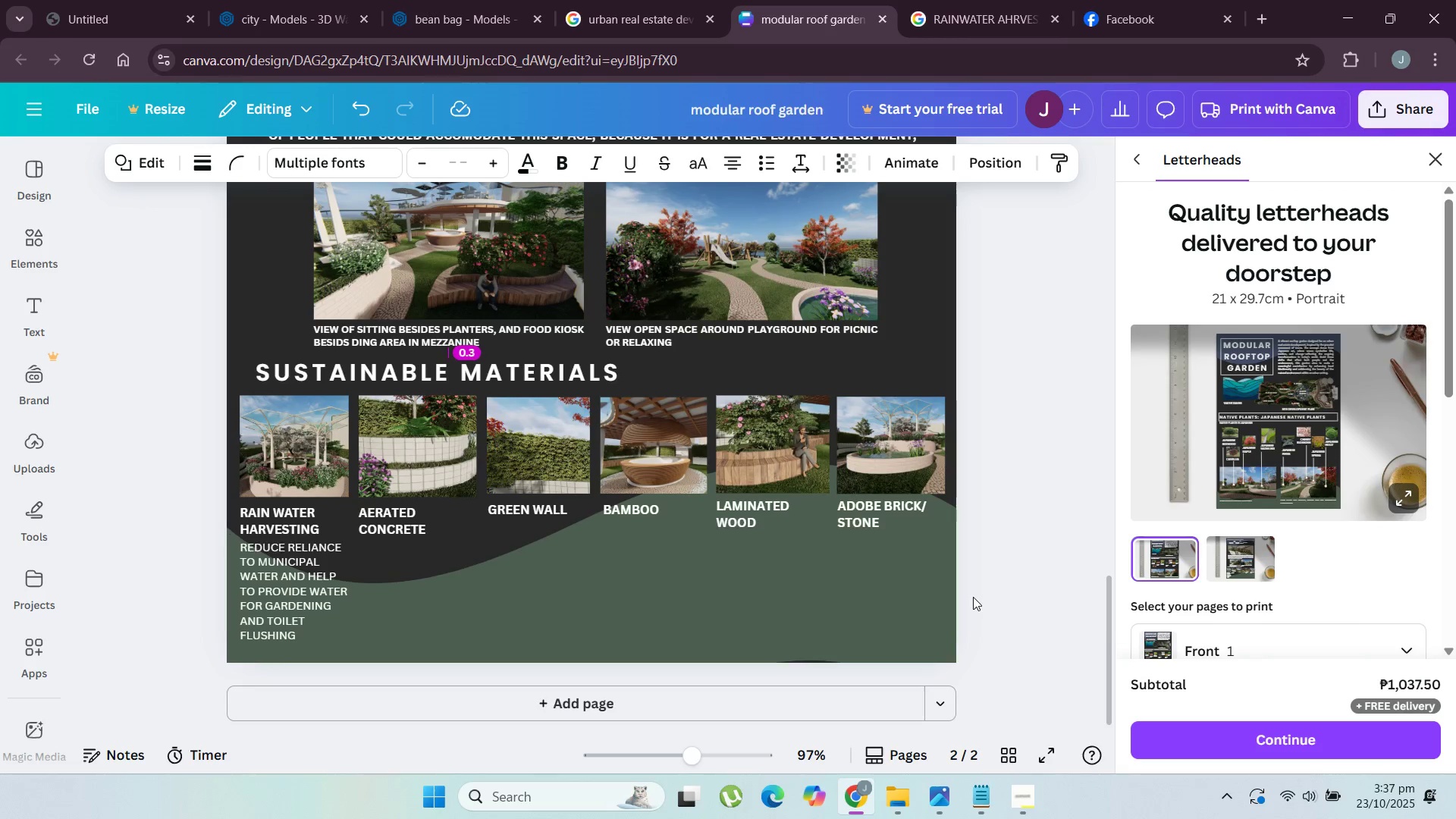 
key(ArrowUp)
 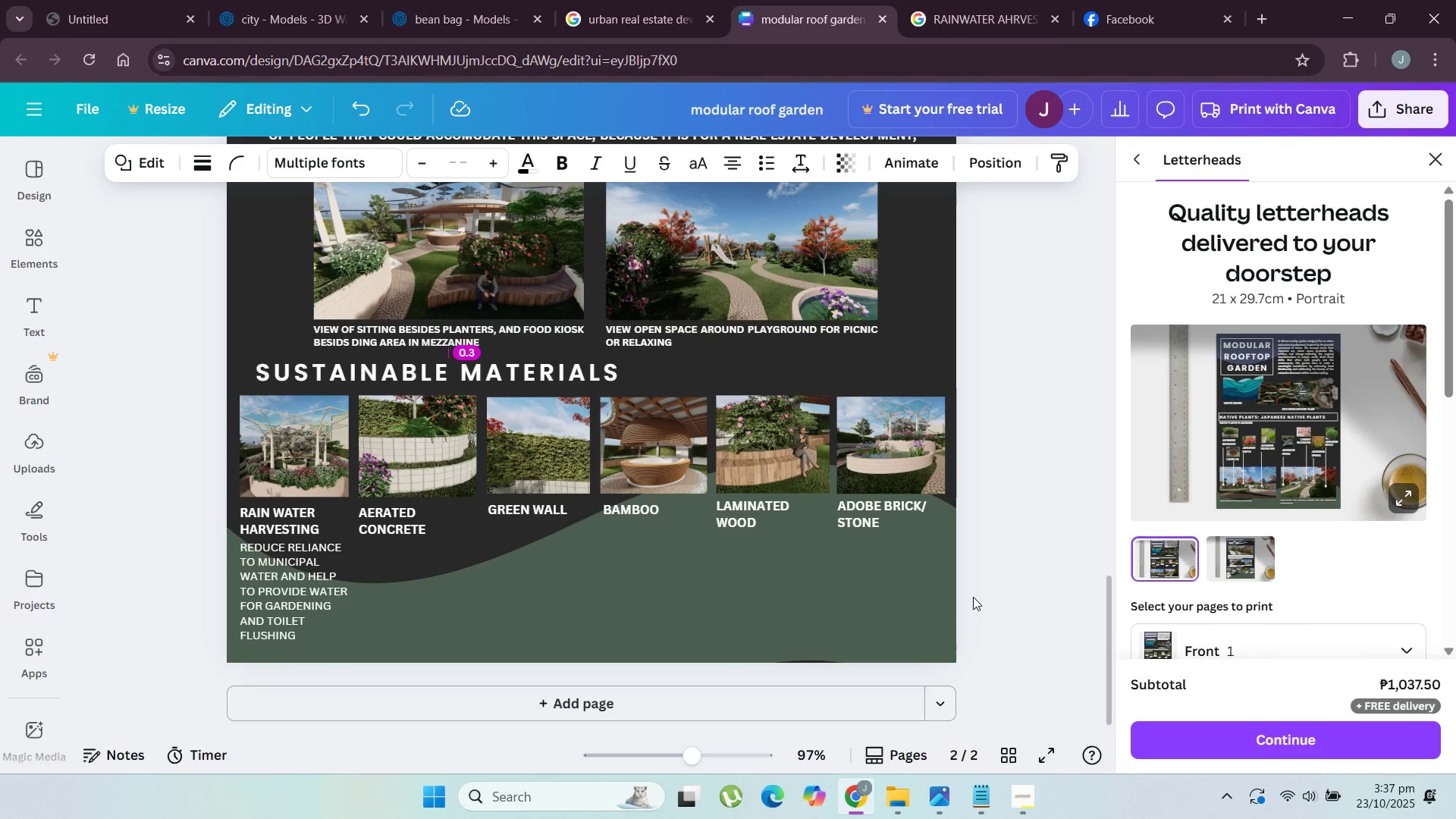 
key(ArrowUp)
 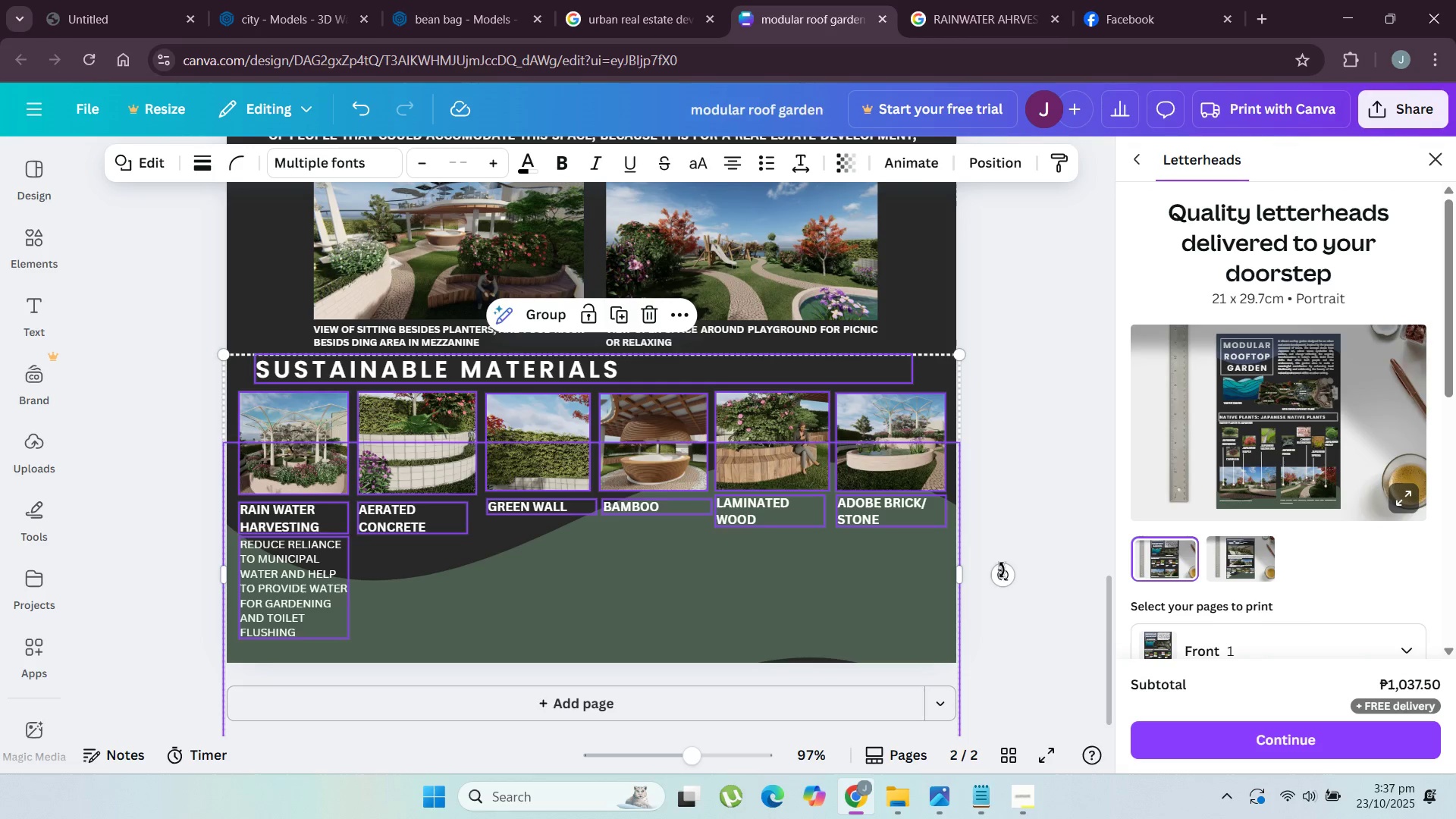 
scroll: coordinate [1056, 526], scroll_direction: up, amount: 1.0
 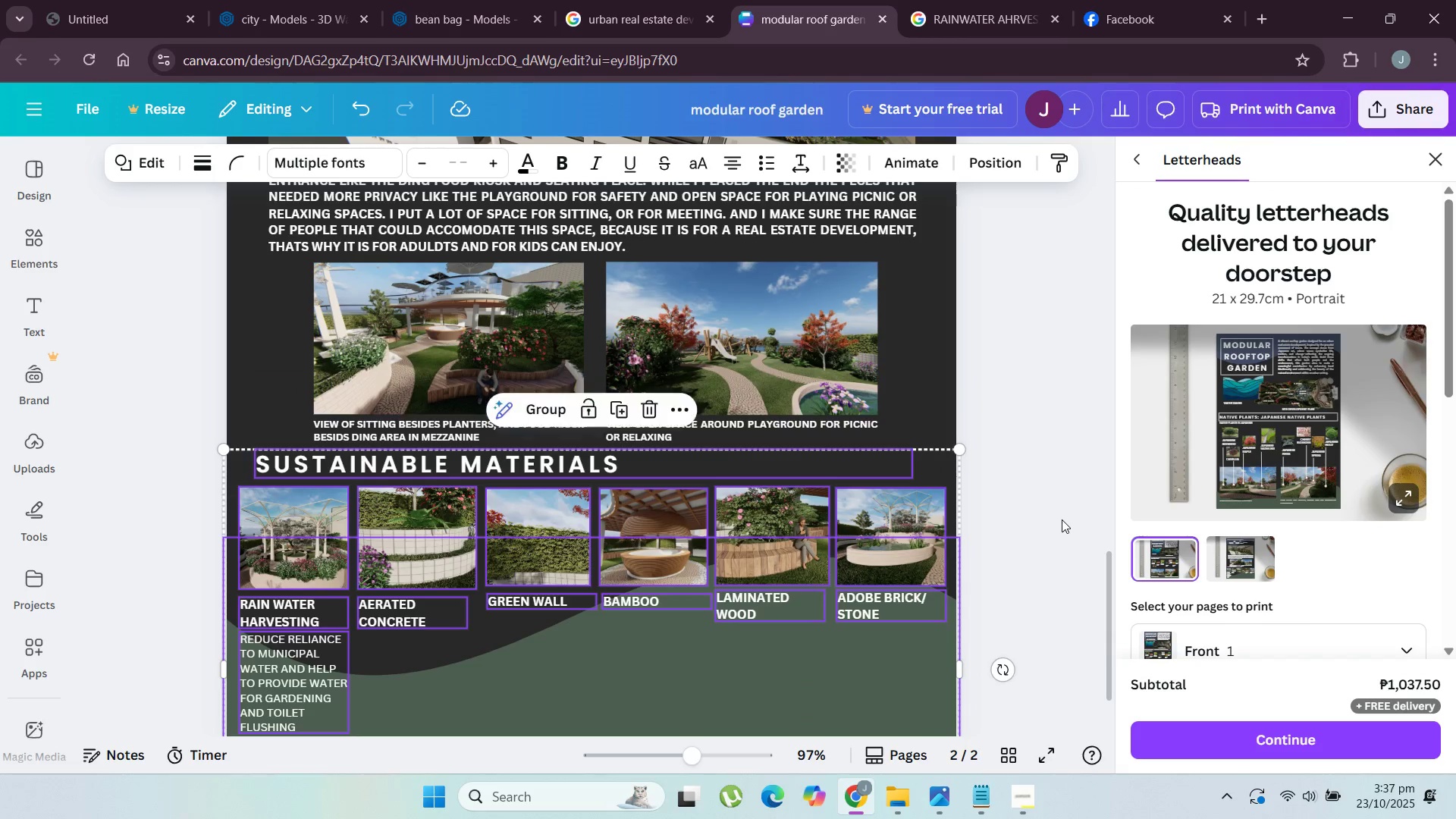 
left_click([1062, 519])
 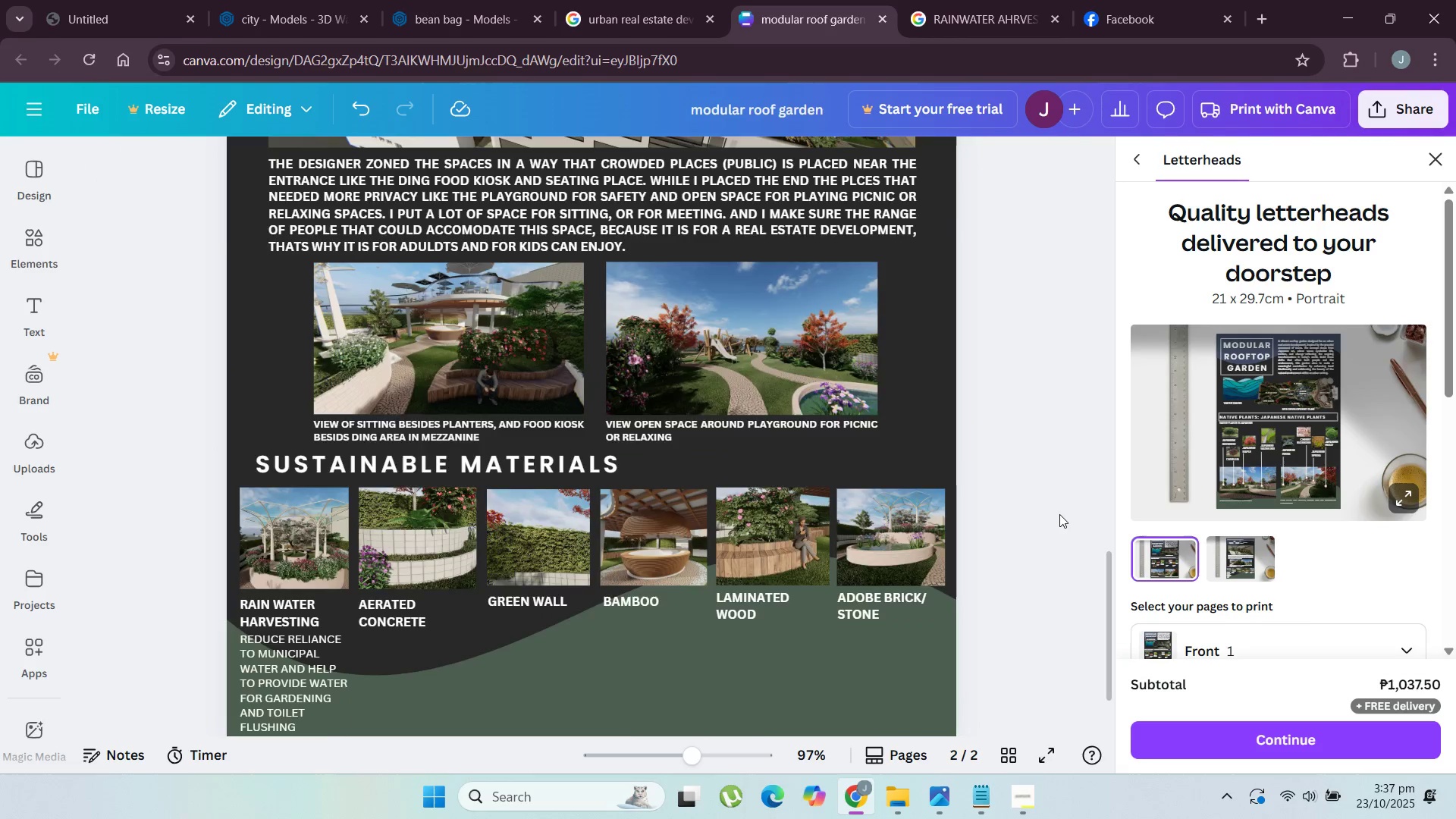 
scroll: coordinate [422, 259], scroll_direction: up, amount: 6.0
 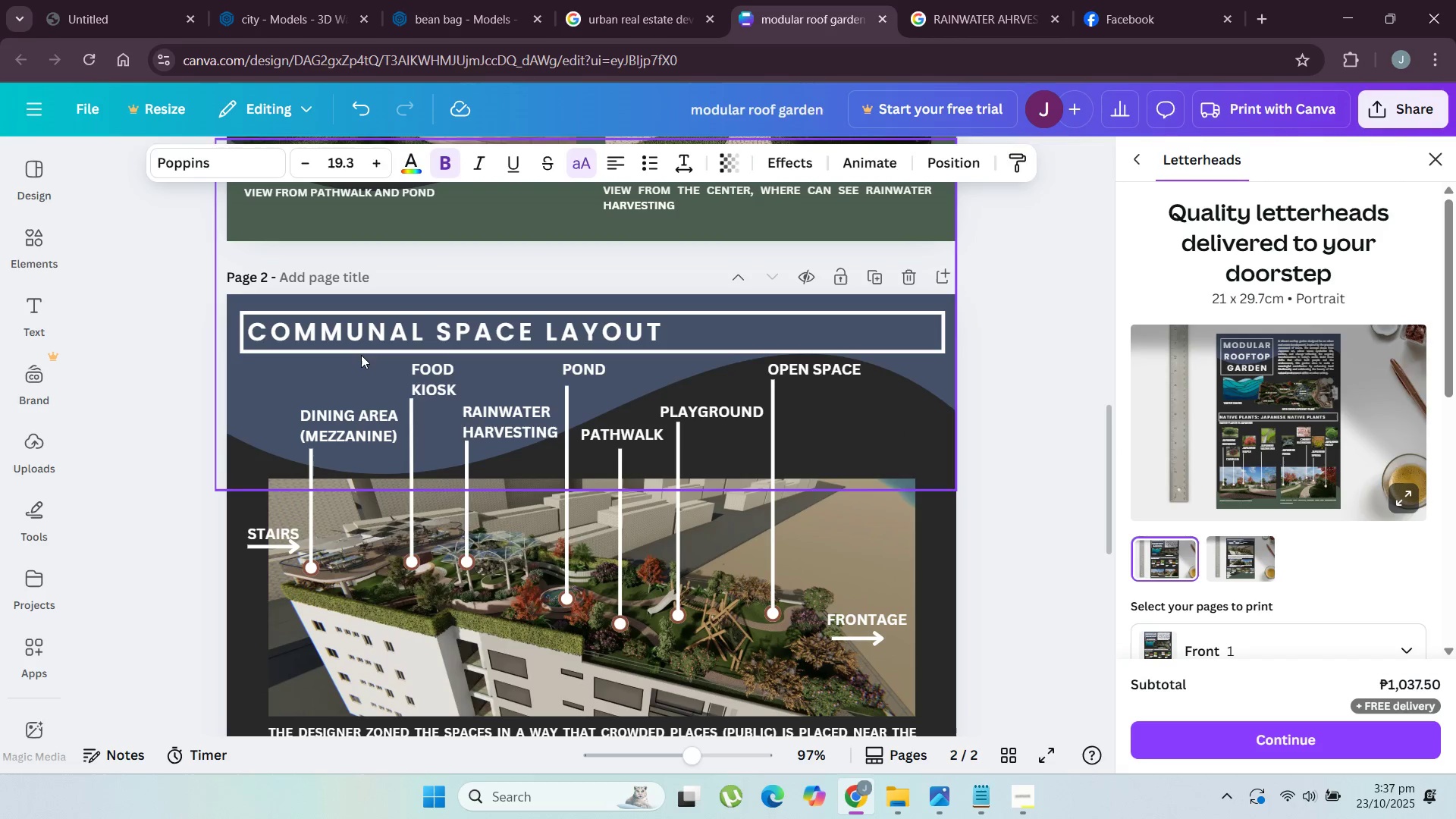 
left_click([361, 355])
 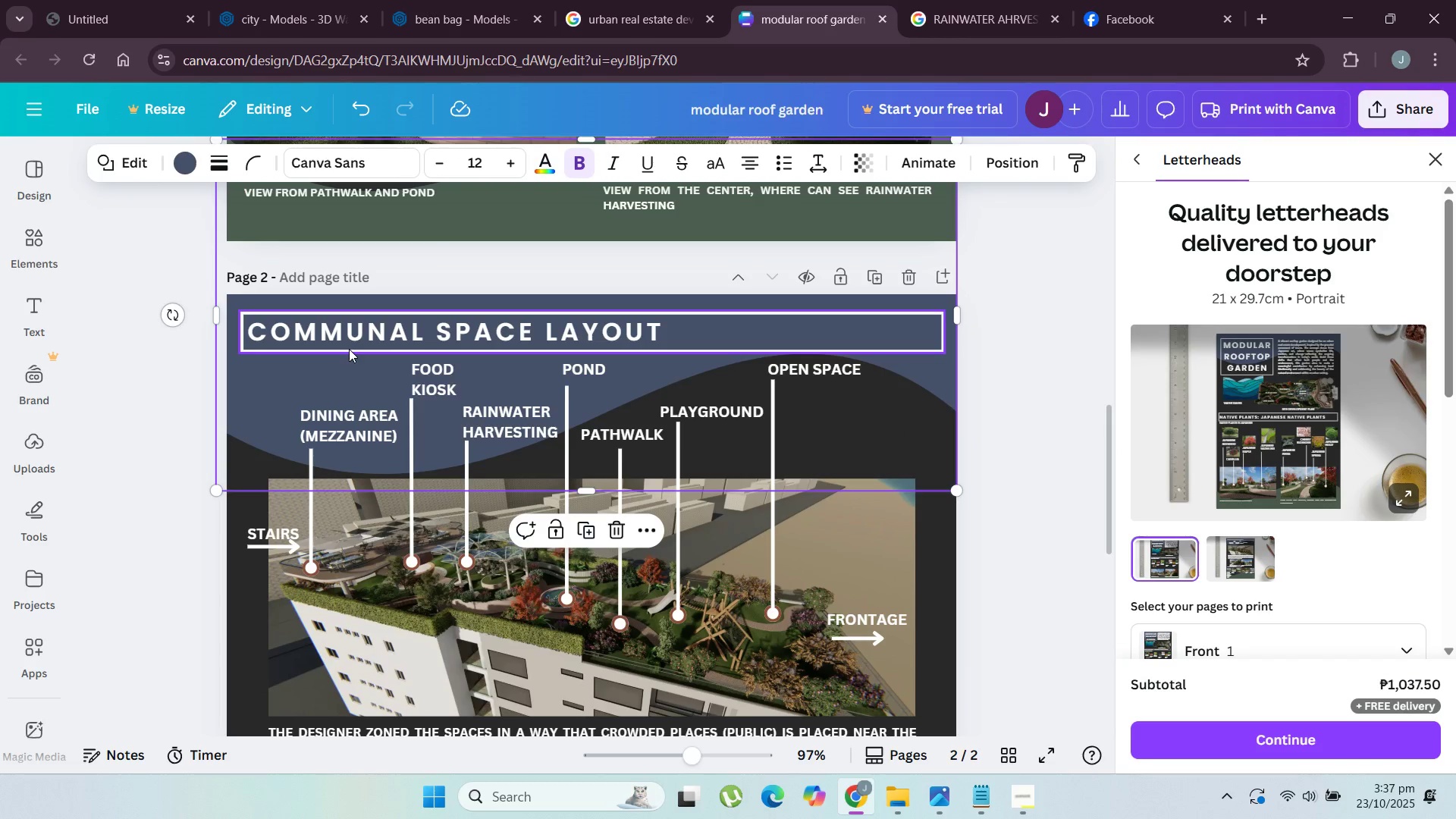 
left_click([349, 349])
 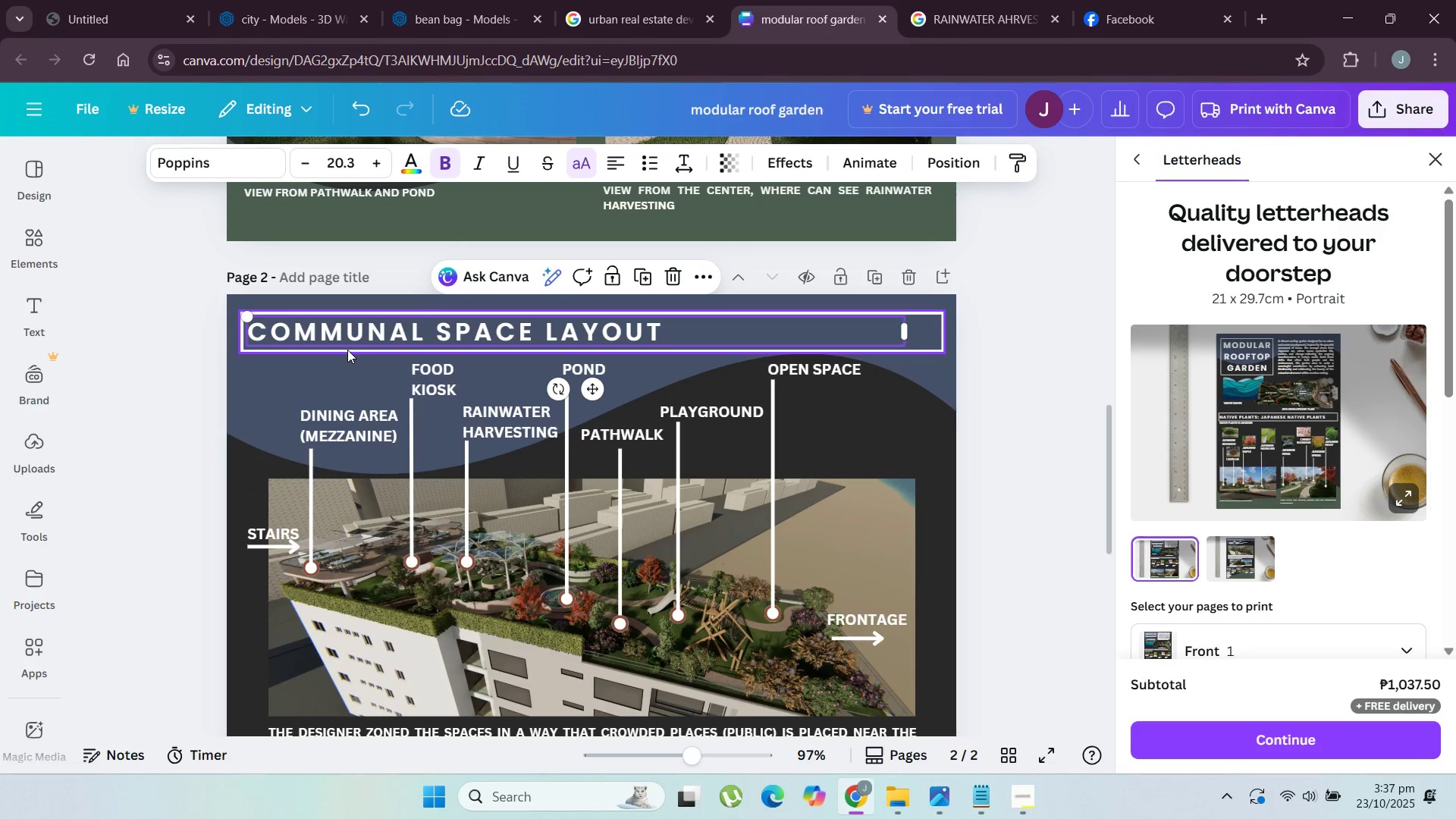 
left_click([347, 349])